 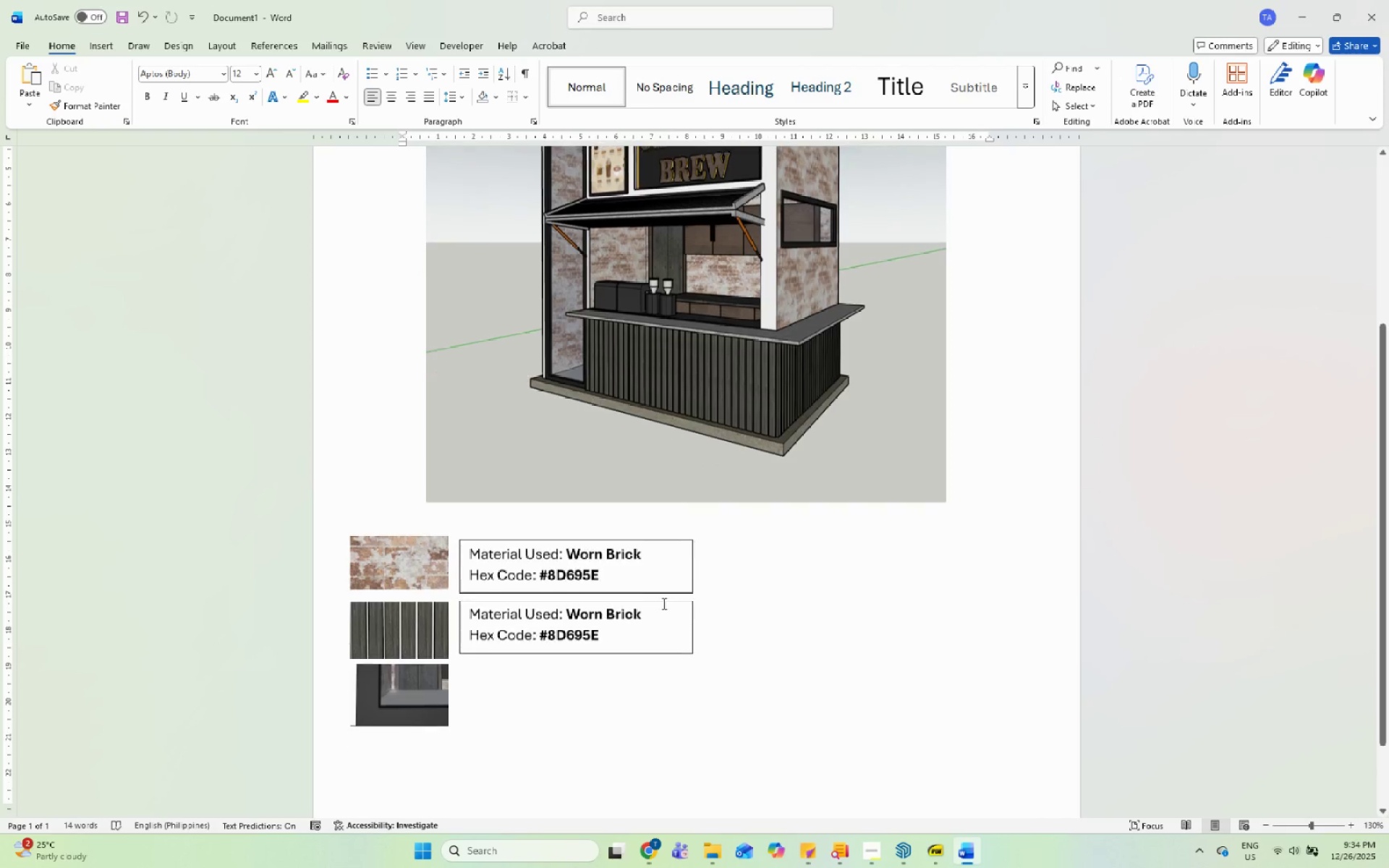 
left_click_drag(start_coordinate=[646, 608], to_coordinate=[565, 616])
 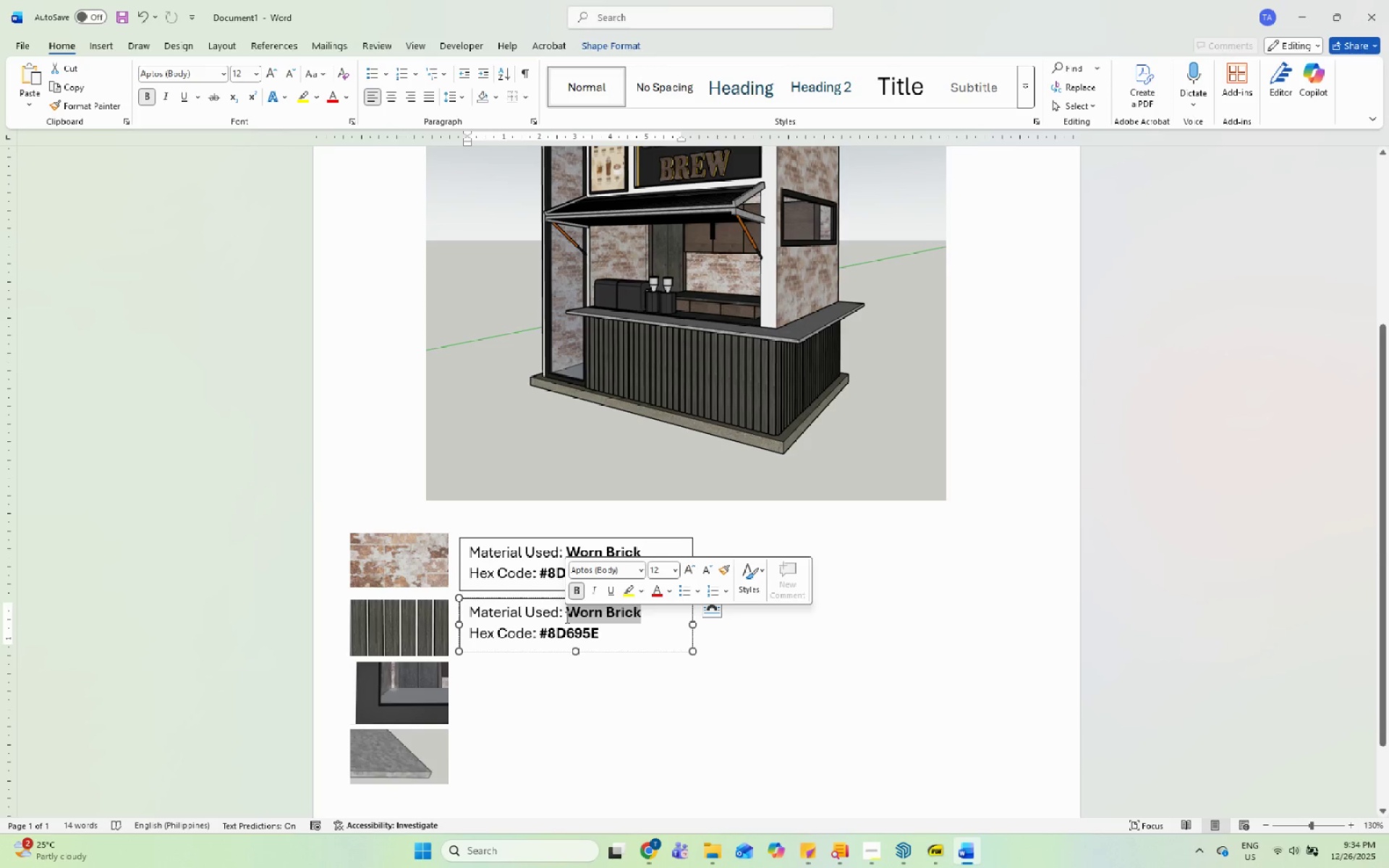 
type(Charr)
key(Backspace)
type(ed Timber)
 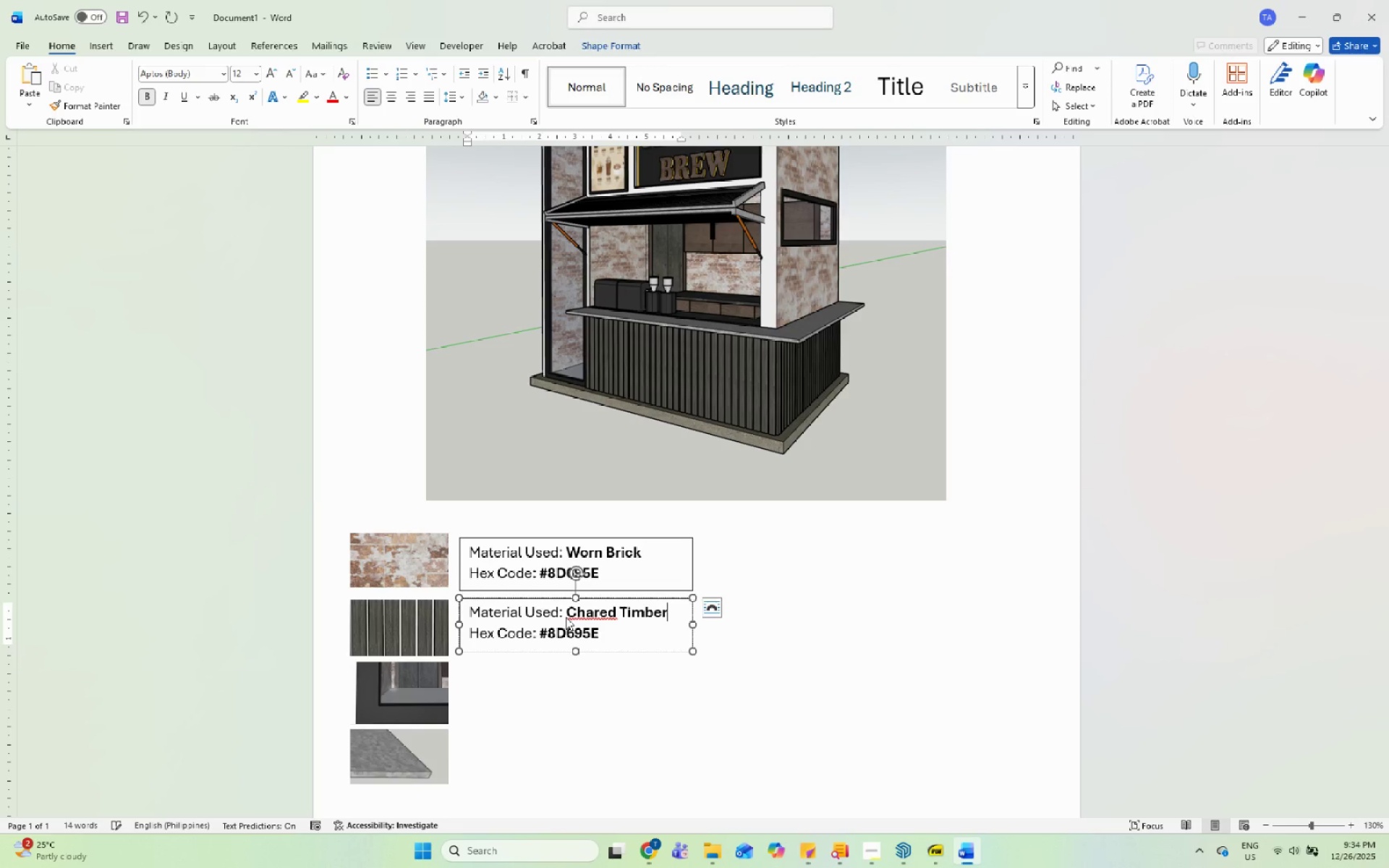 
left_click([856, 861])
 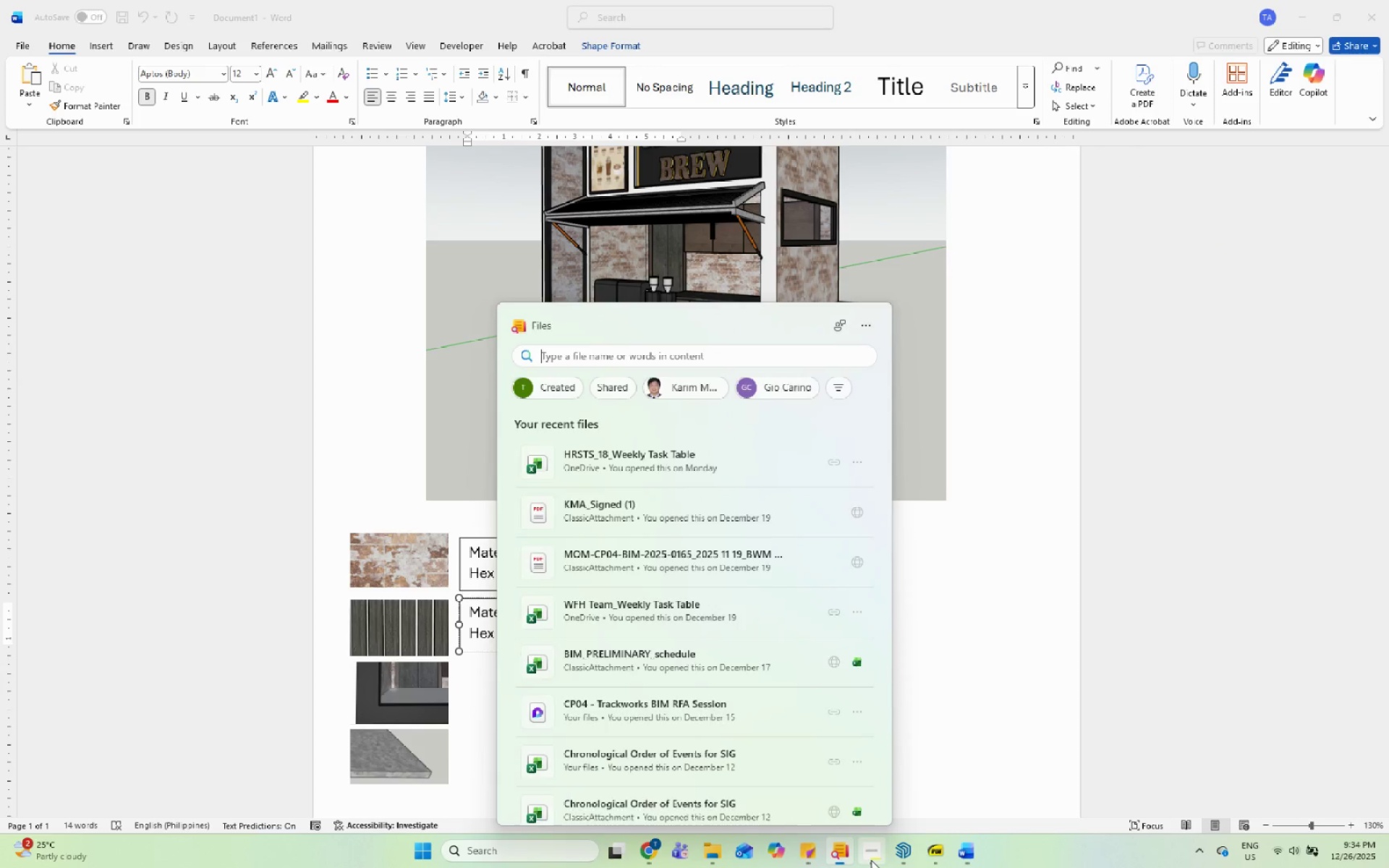 
left_click([871, 860])